 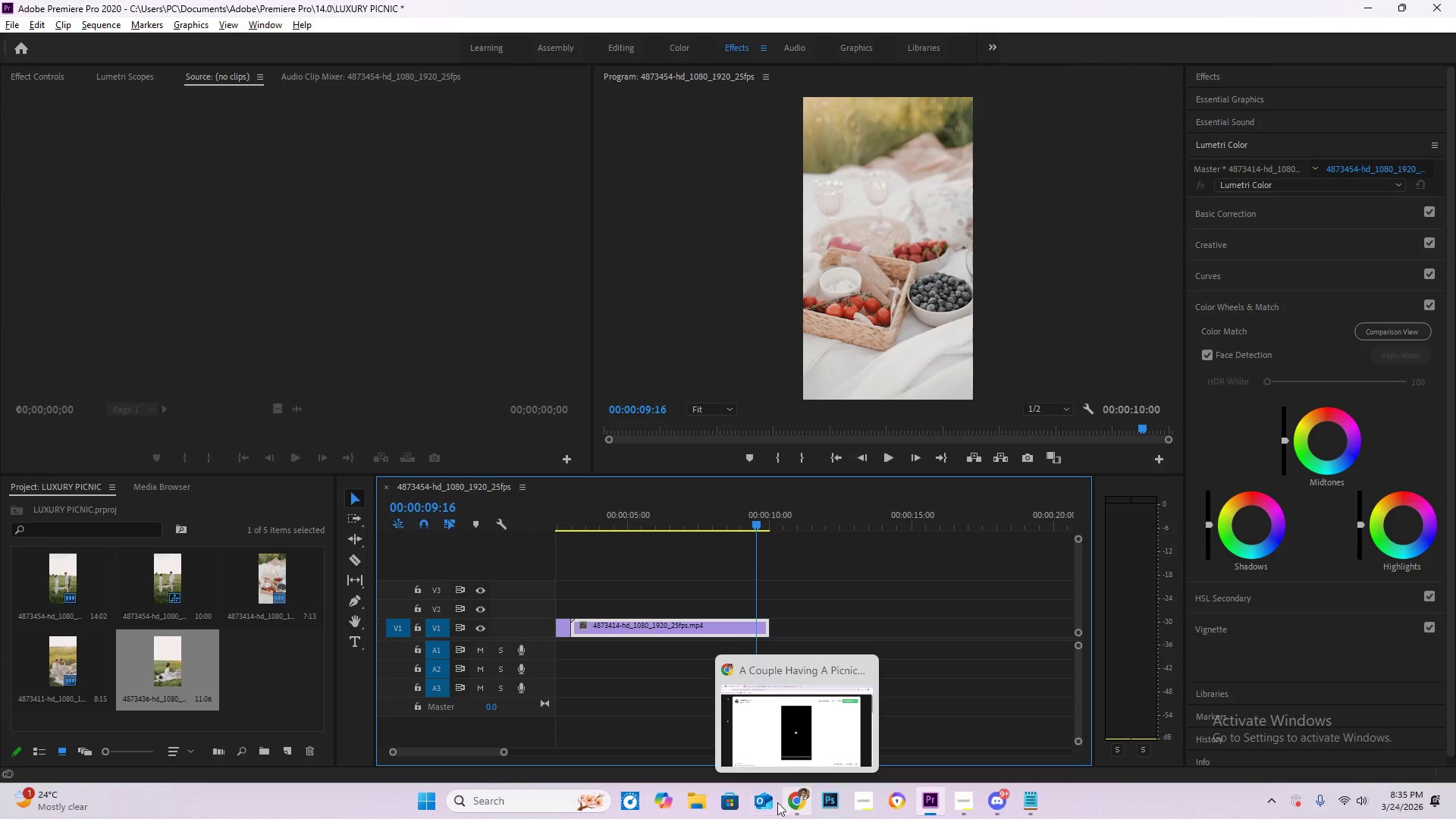 
hold_key(key=AltLeft, duration=0.67)
scroll: coordinate [645, 670], scroll_direction: down, amount: 4.0
 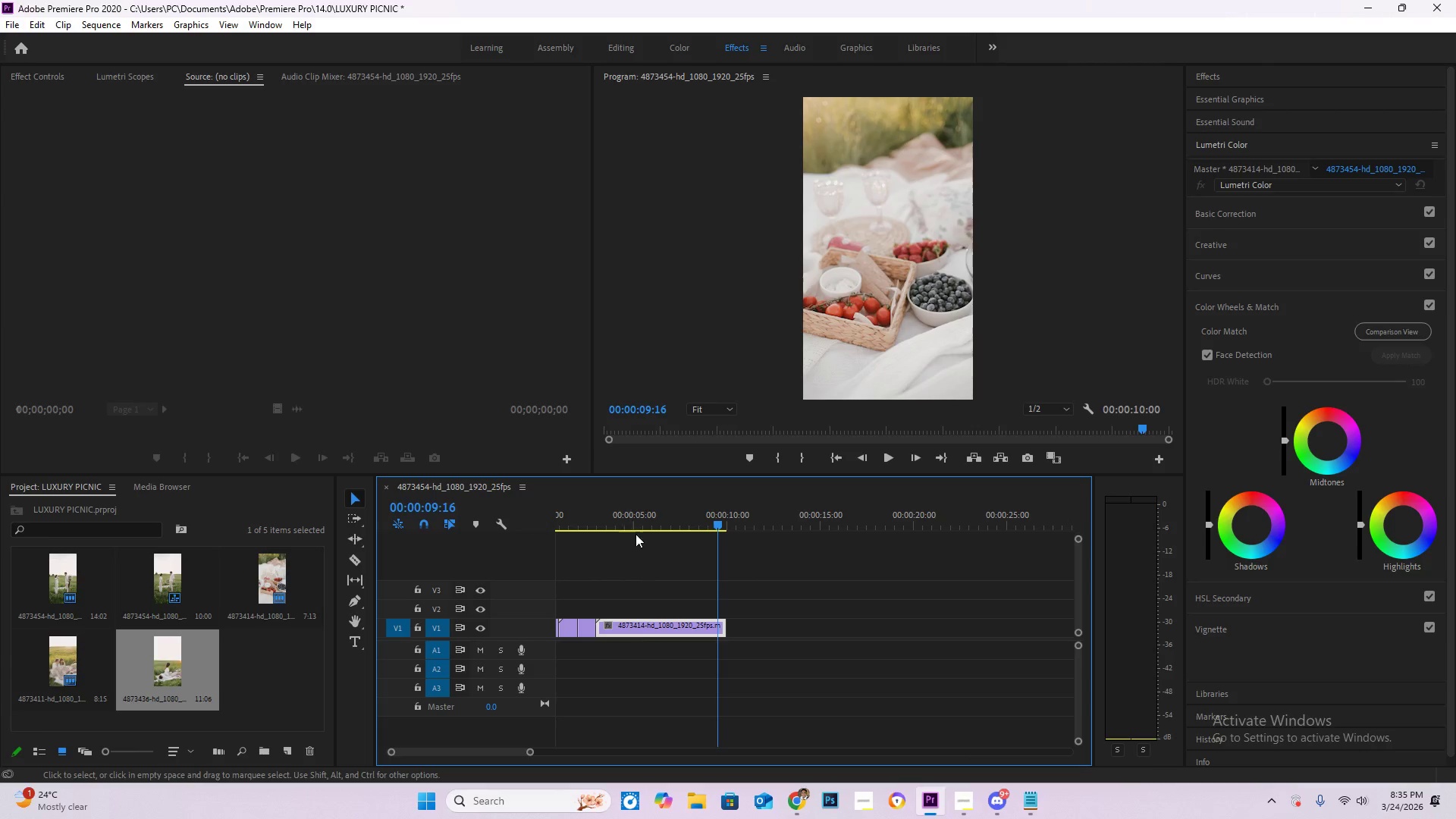 
left_click_drag(start_coordinate=[602, 512], to_coordinate=[450, 510])
 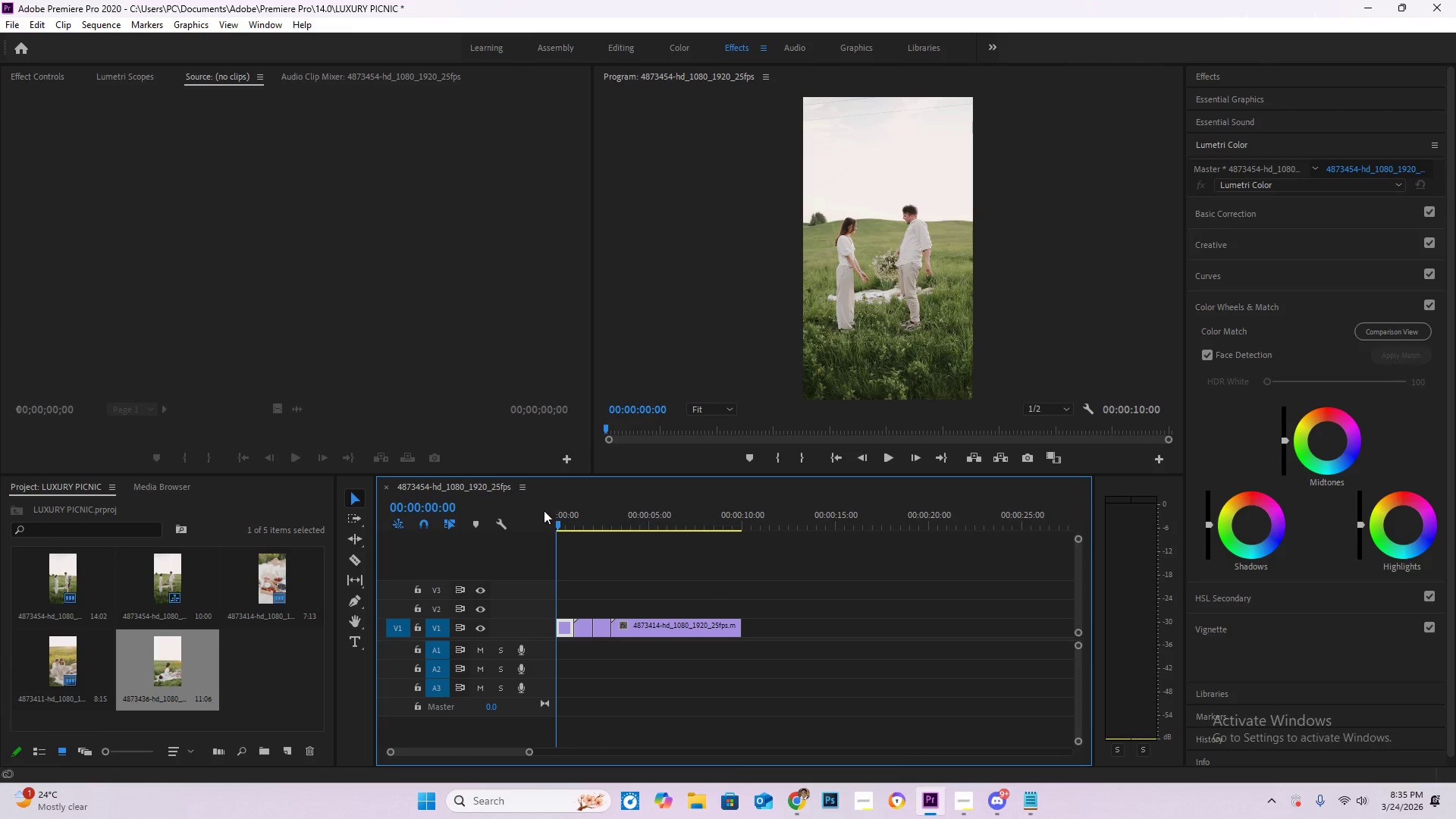 
key(Space)
 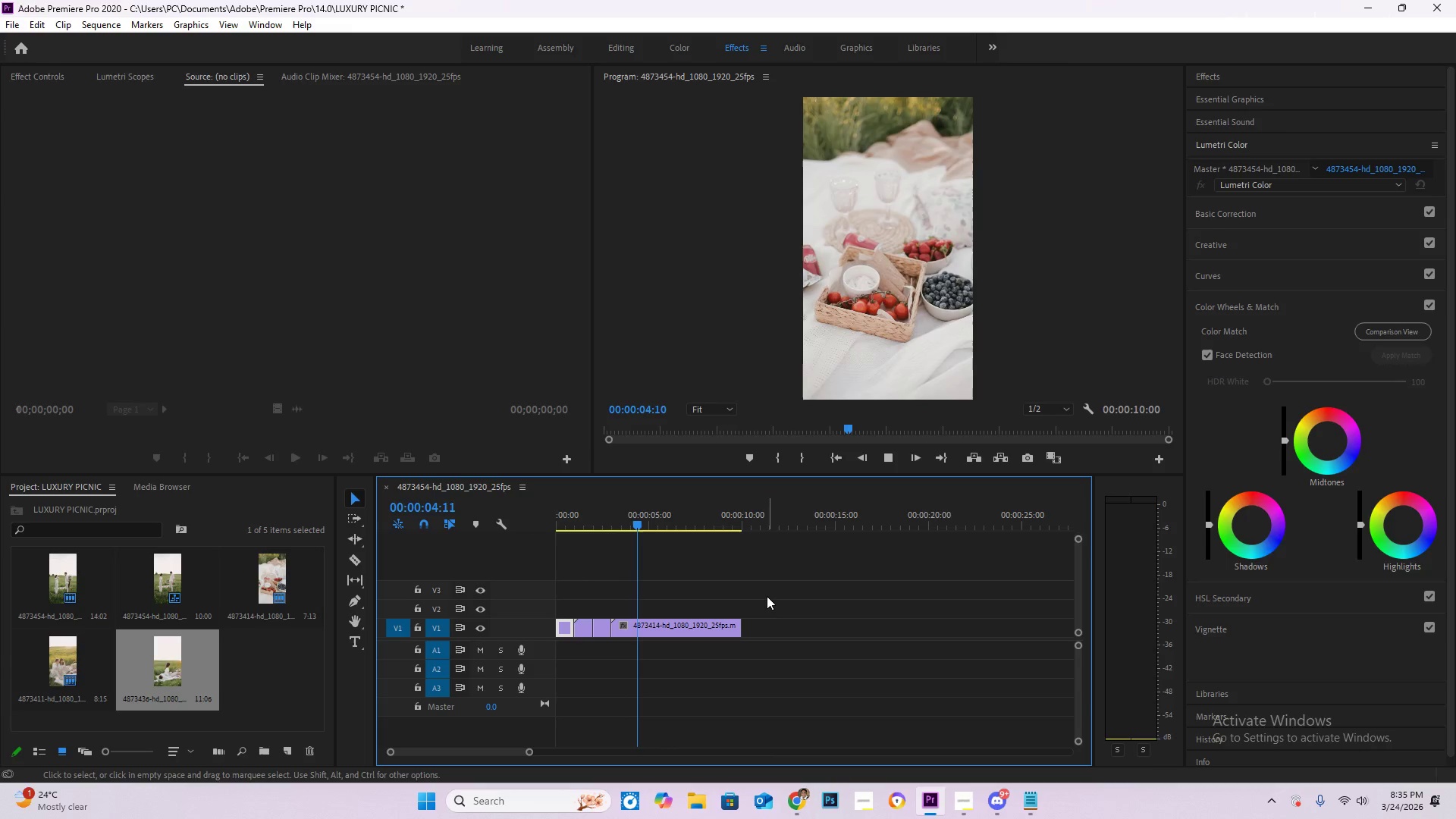 
wait(9.41)
 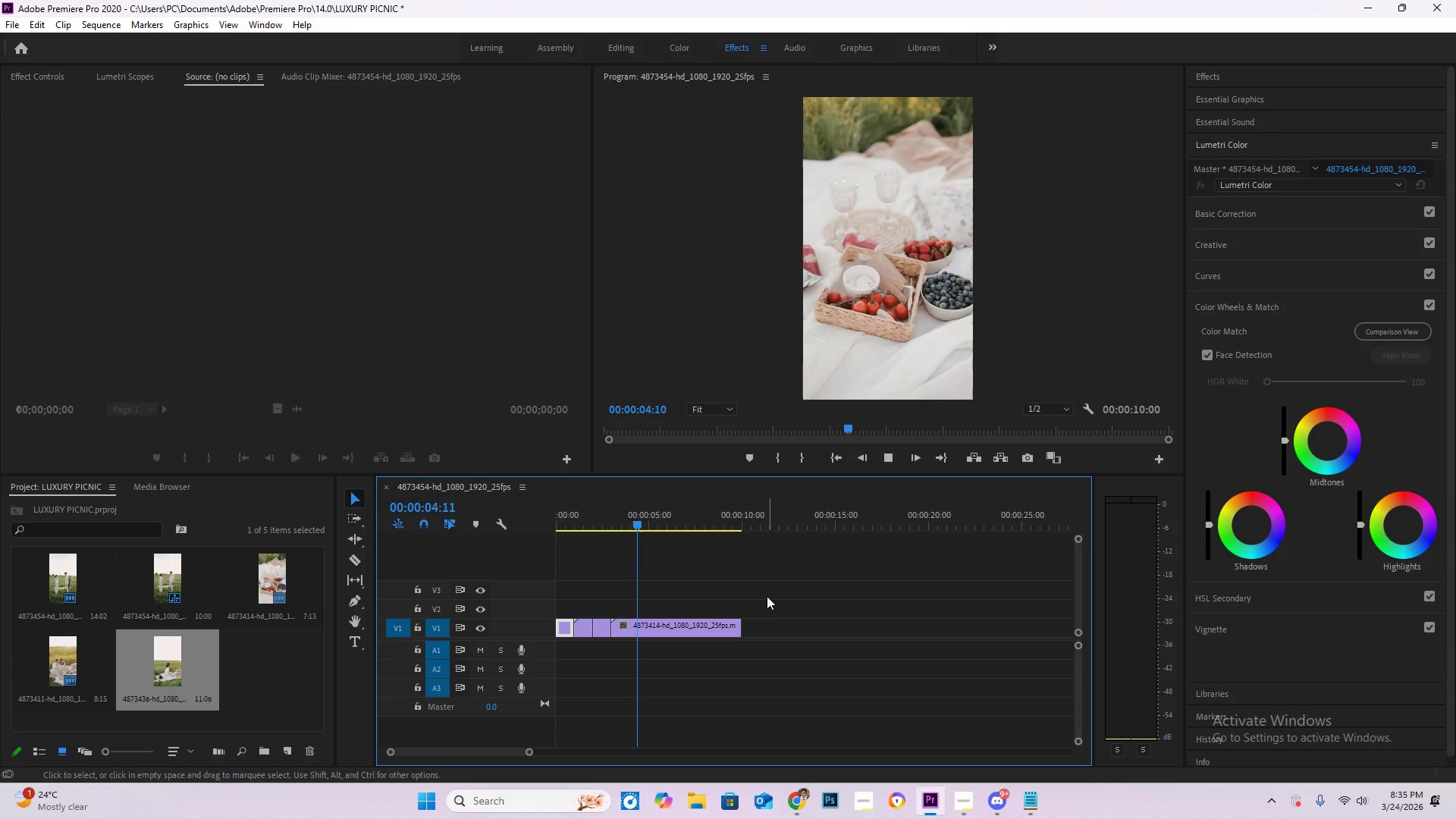 
key(Space)
 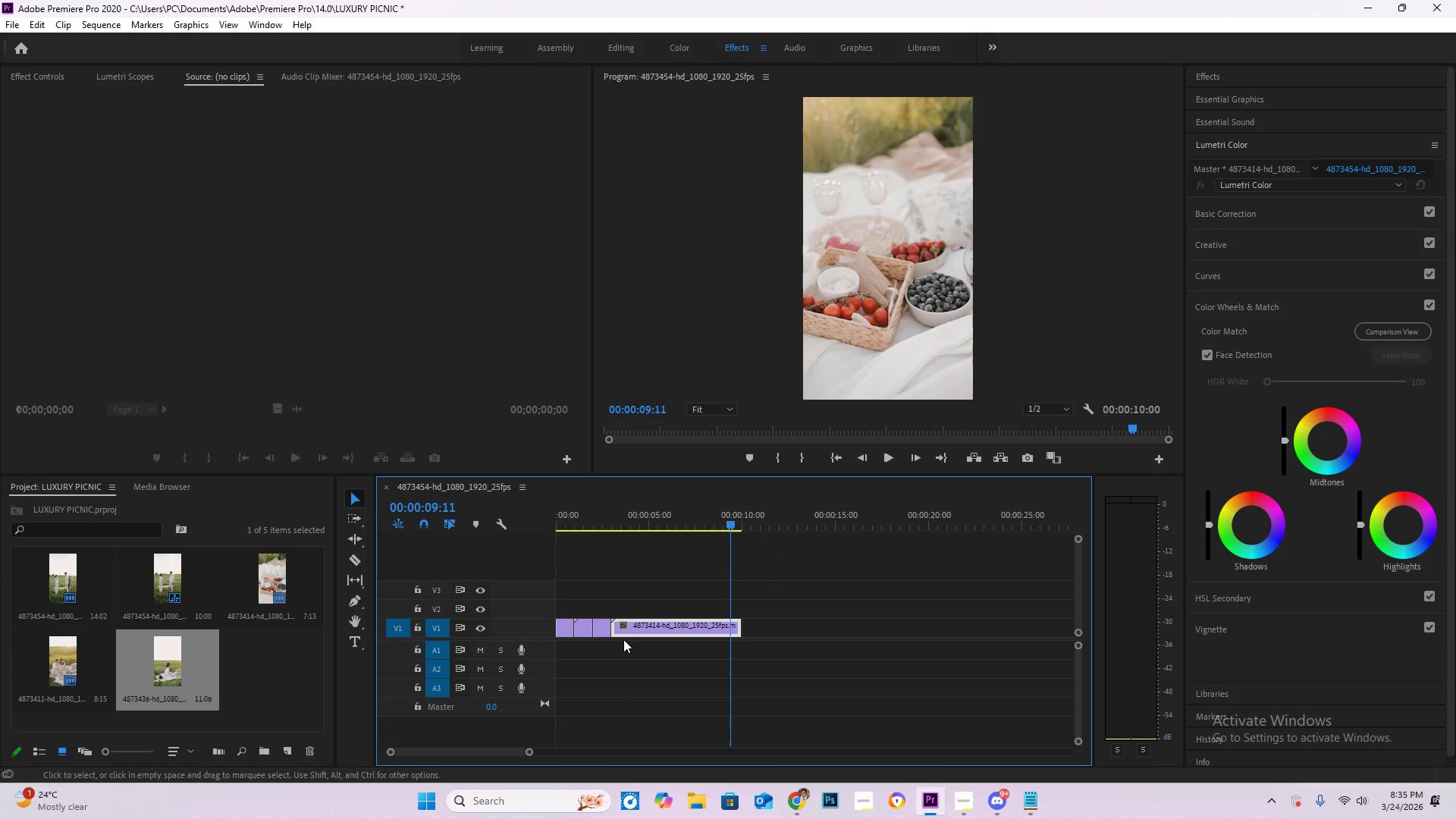 
key(Alt+Tab)
 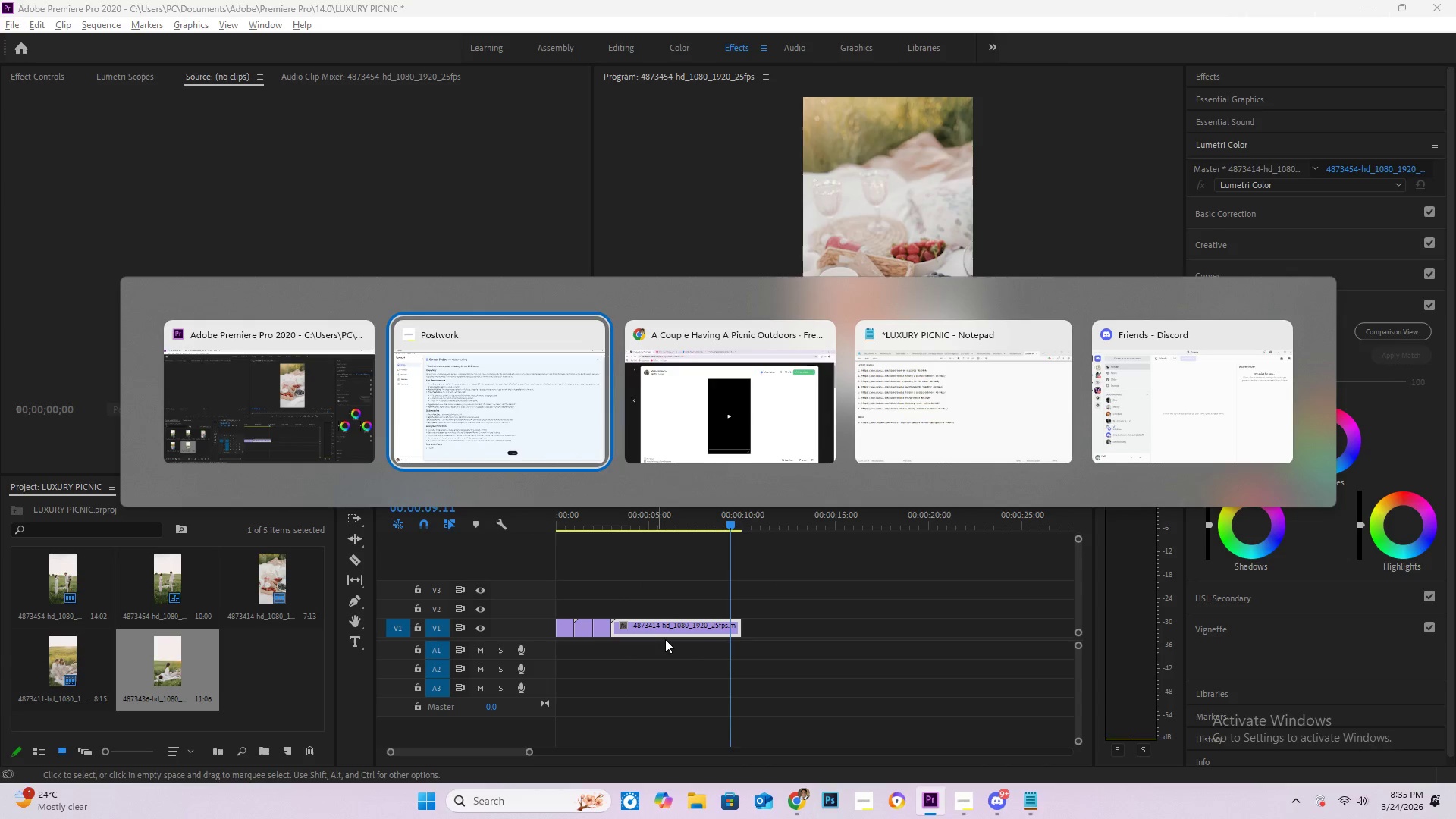 
key(Alt+Tab)
 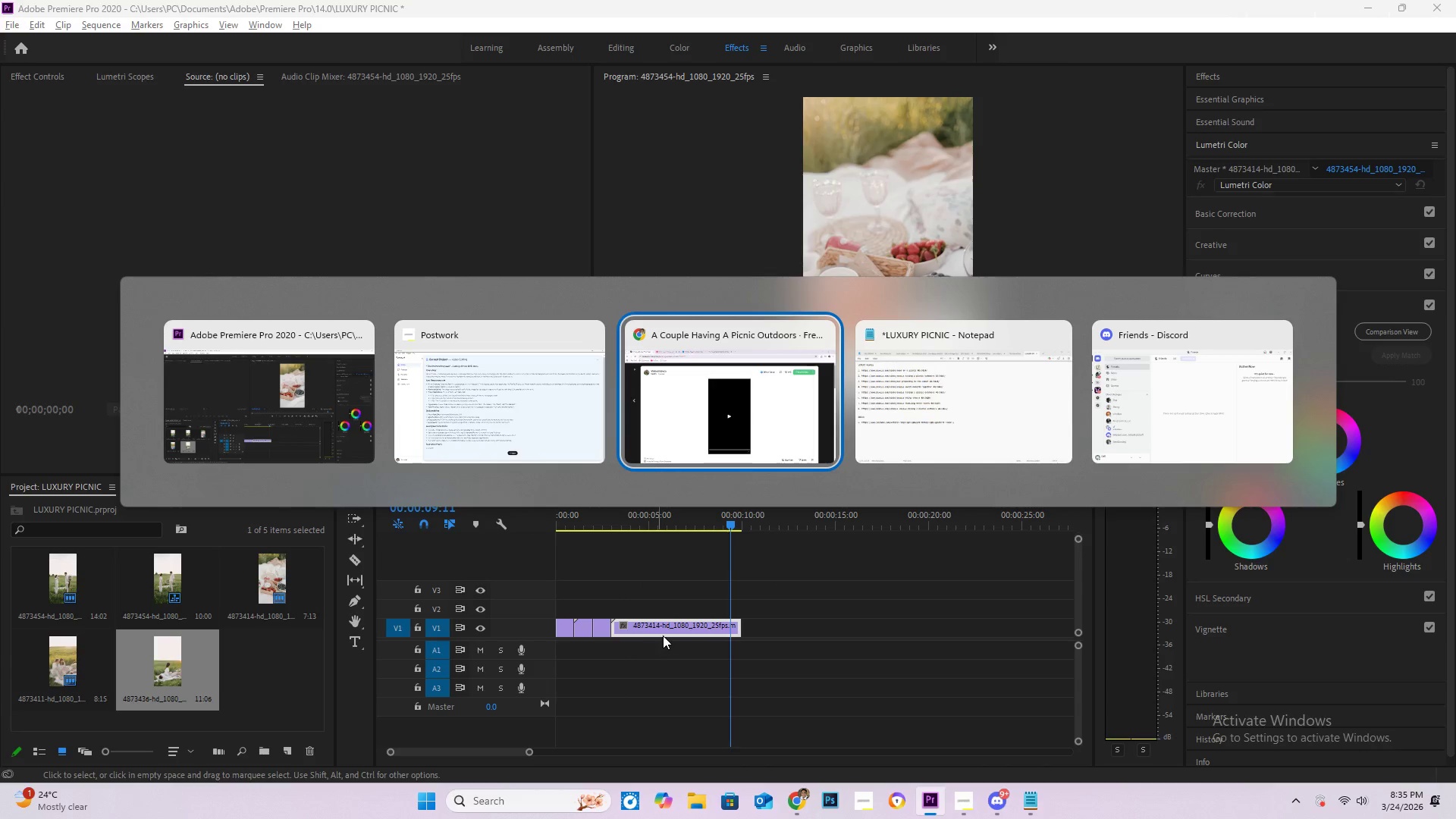 
key(Alt+Tab)
 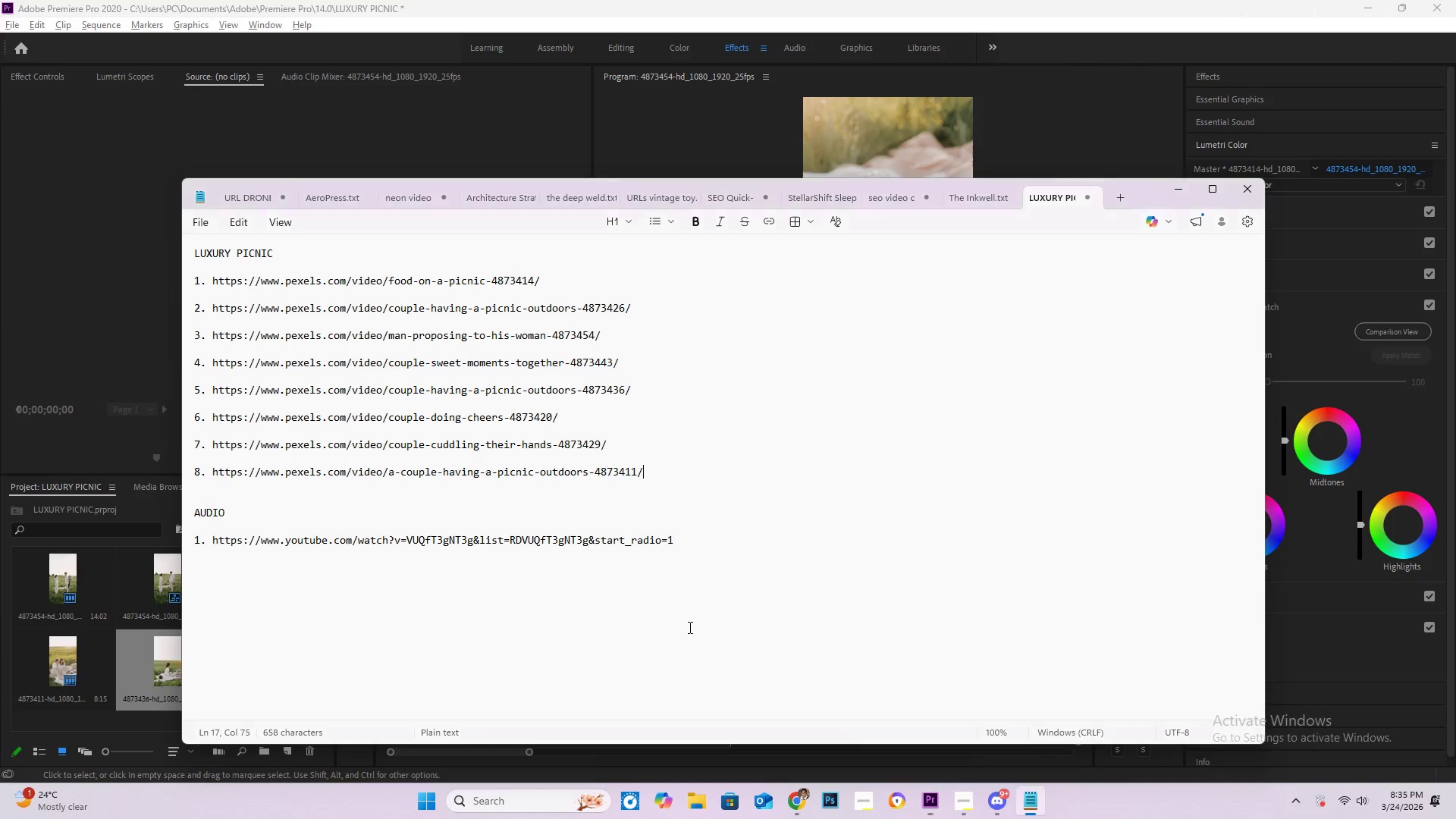 
key(Alt+Tab)
 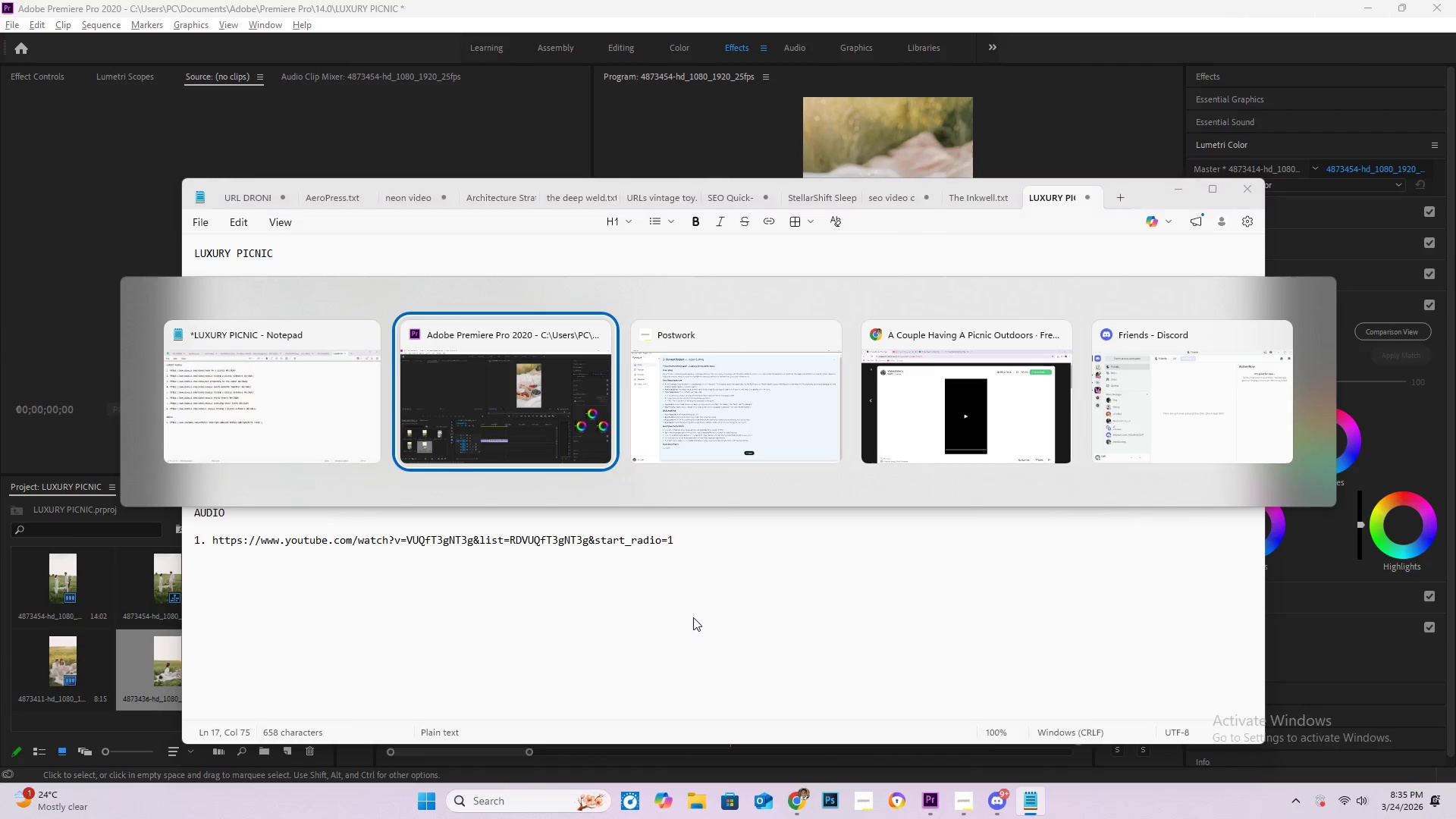 
key(Alt+Tab)